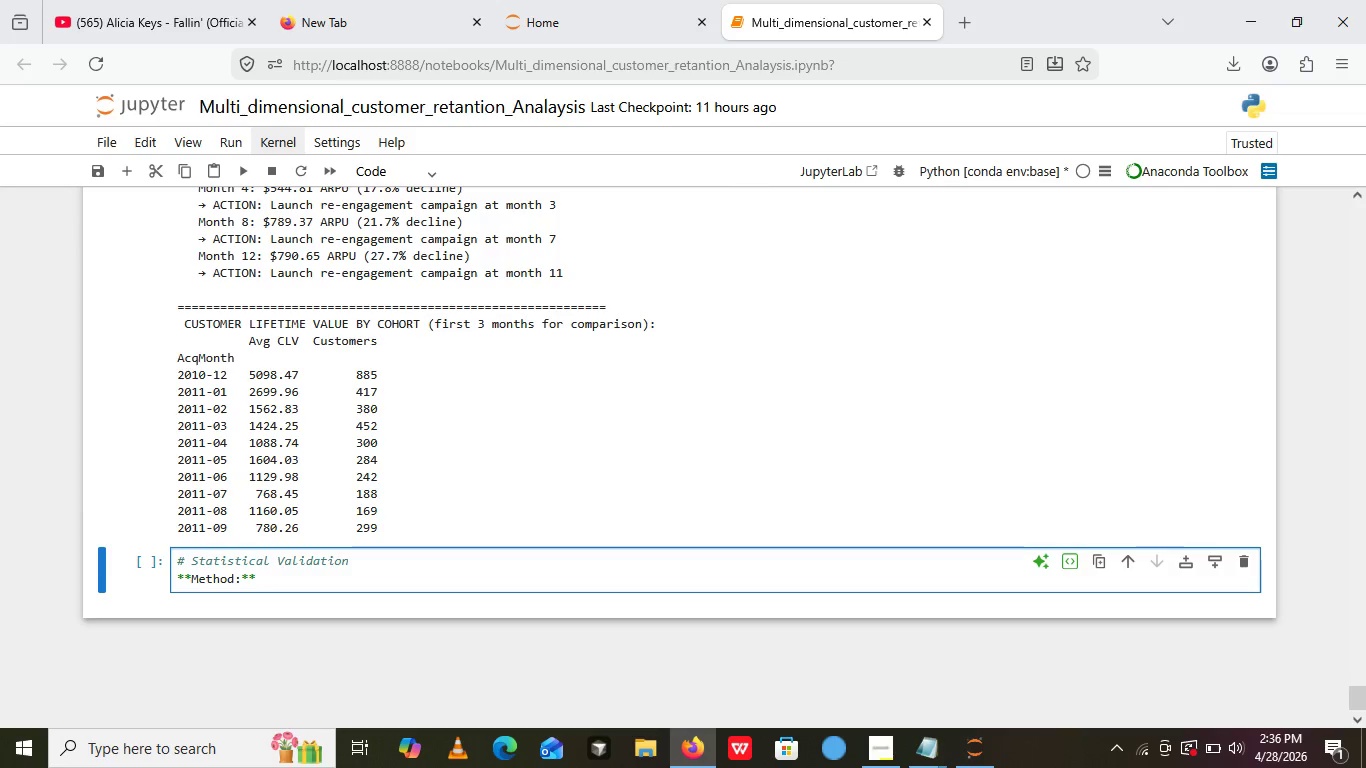 
wait(6.59)
 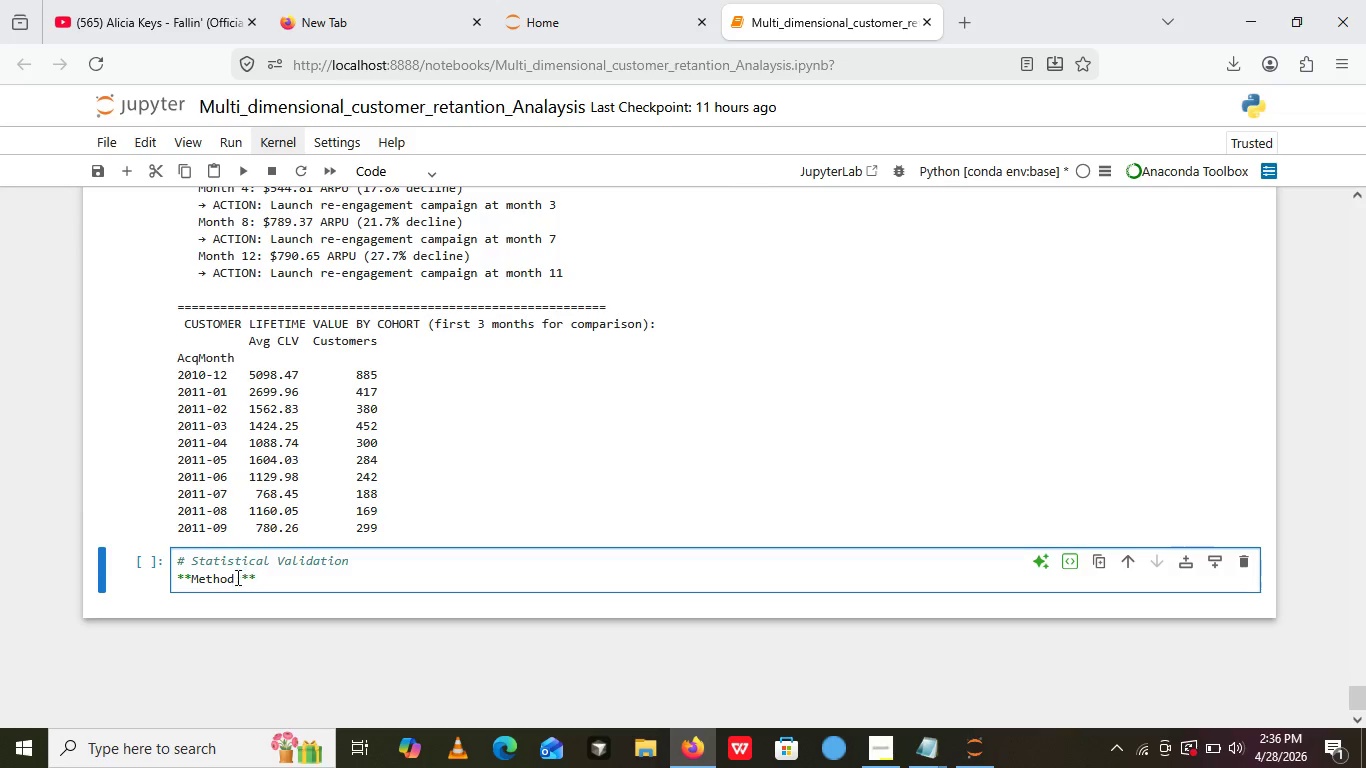 
key(Minus)
 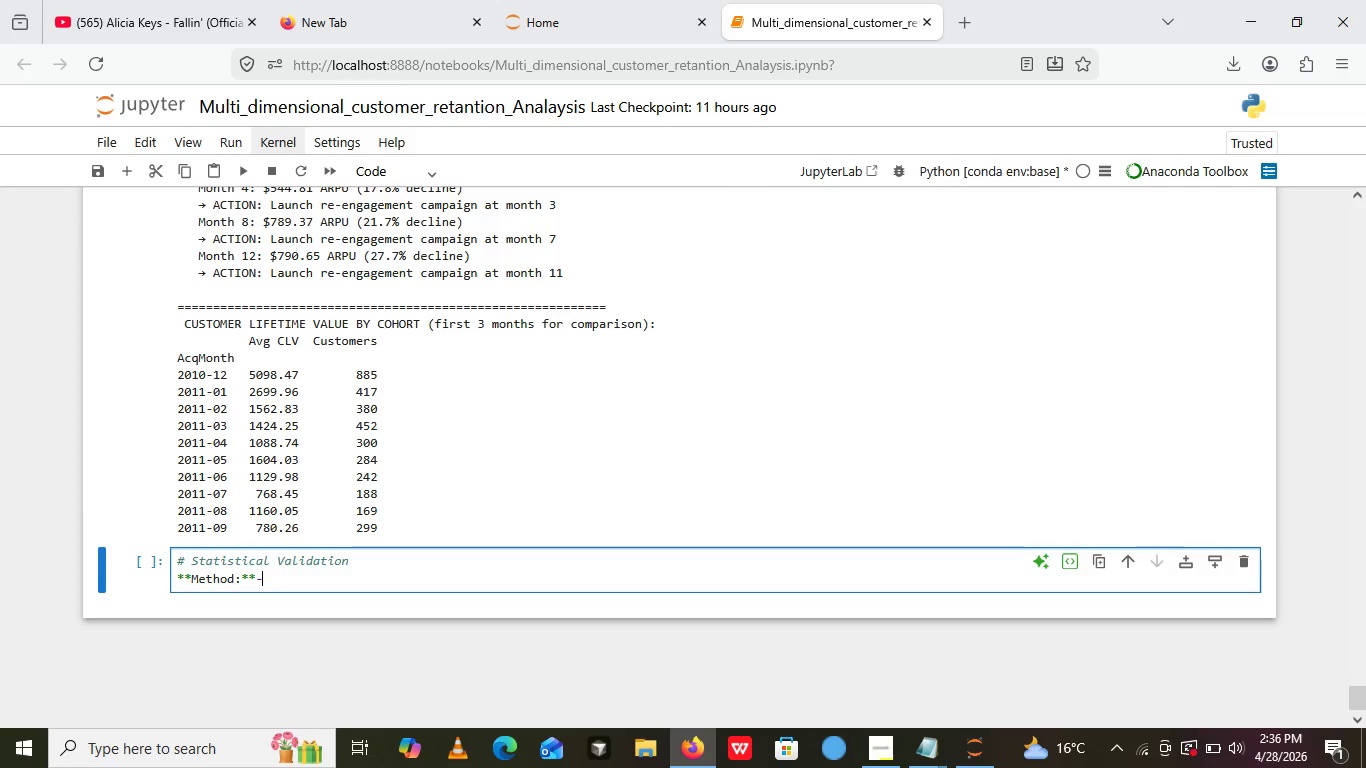 
key(Backspace)
 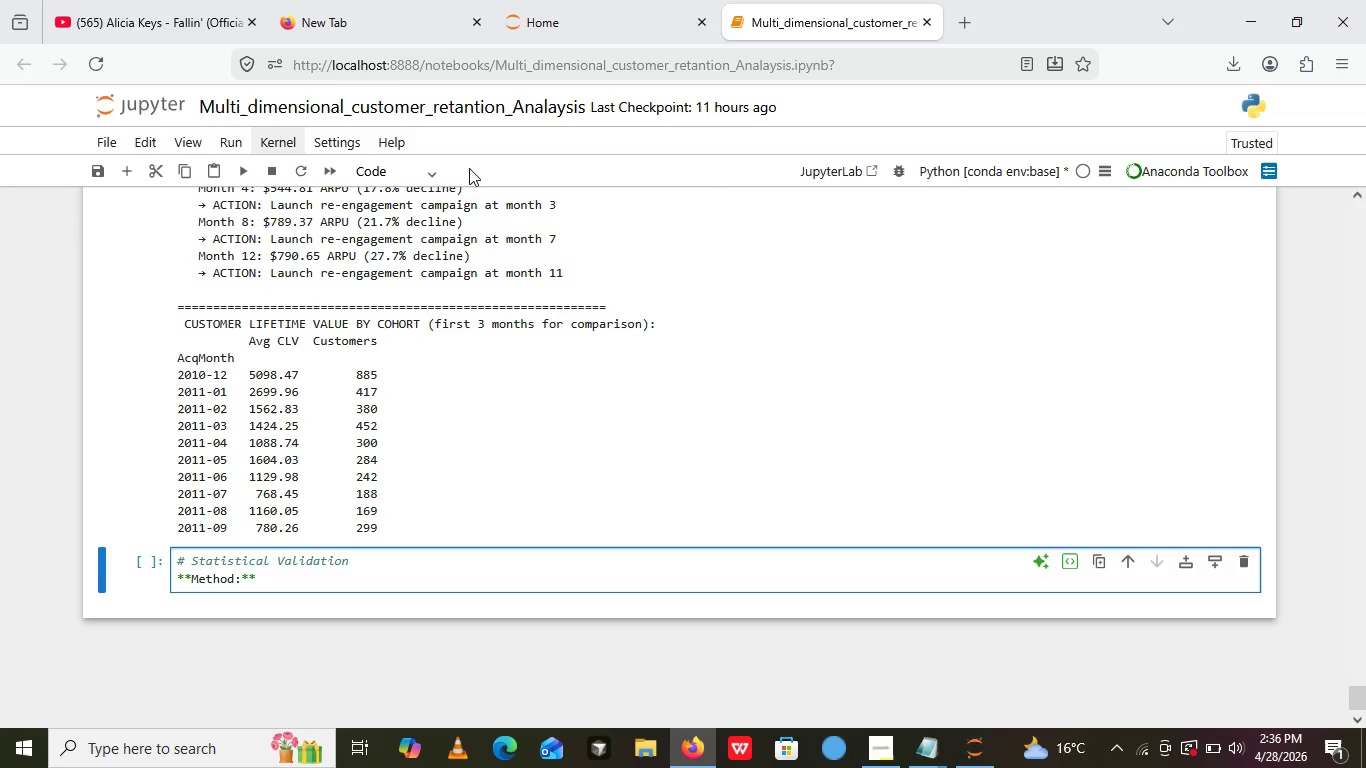 
left_click([415, 168])
 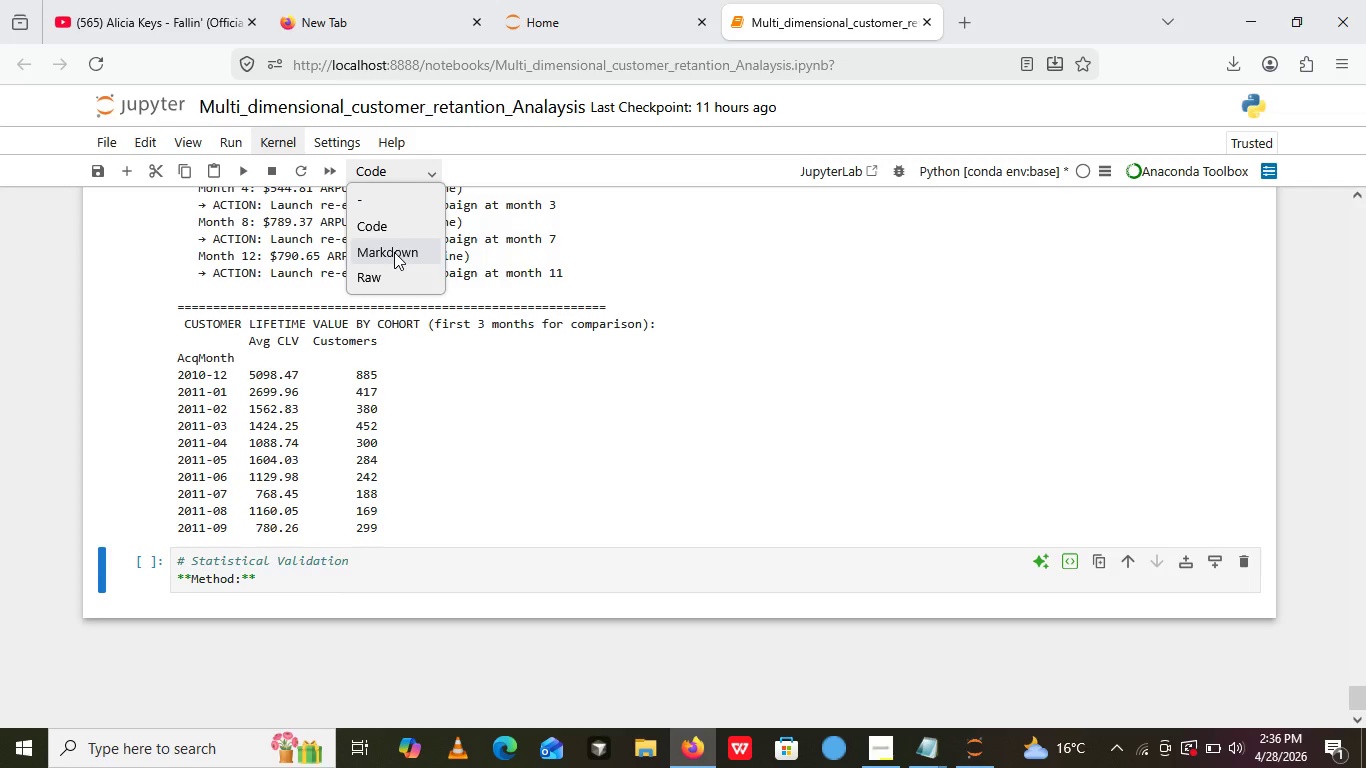 
left_click([394, 252])
 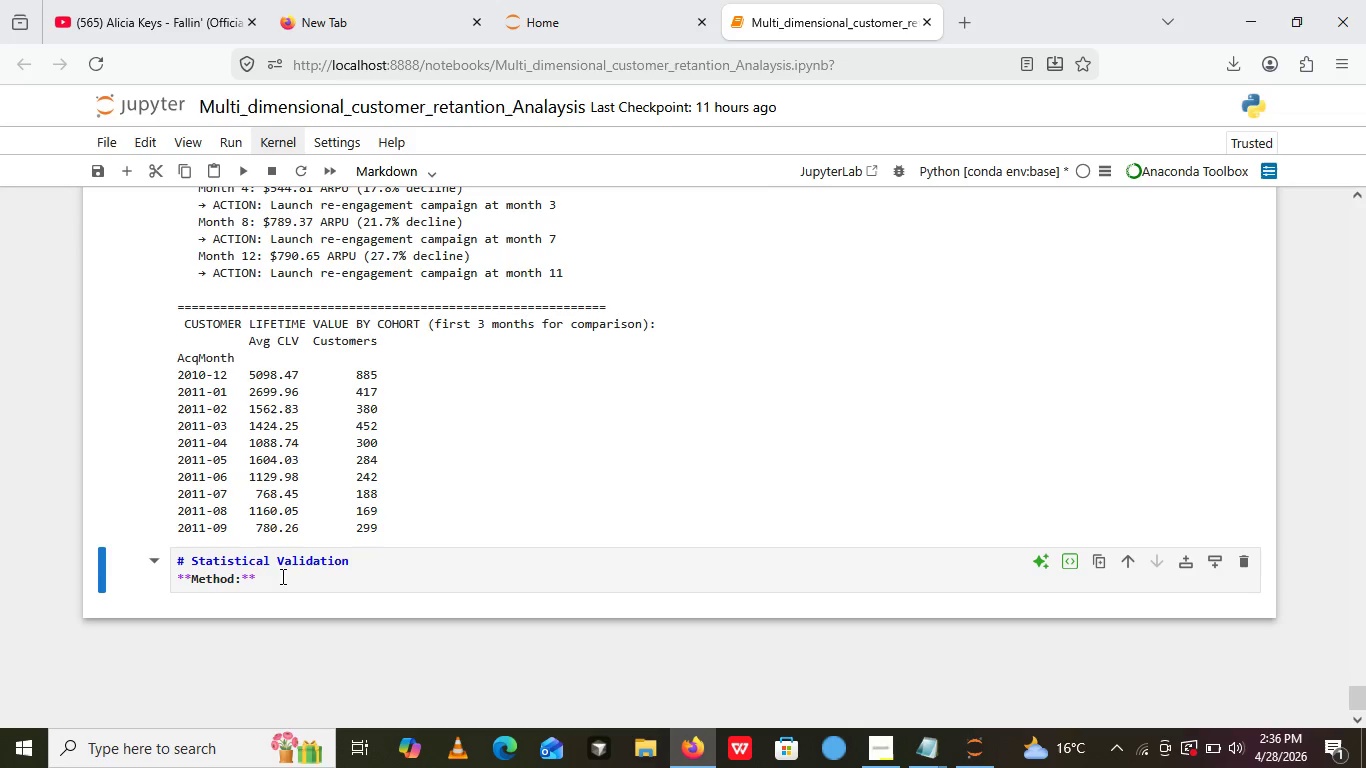 
left_click([284, 578])
 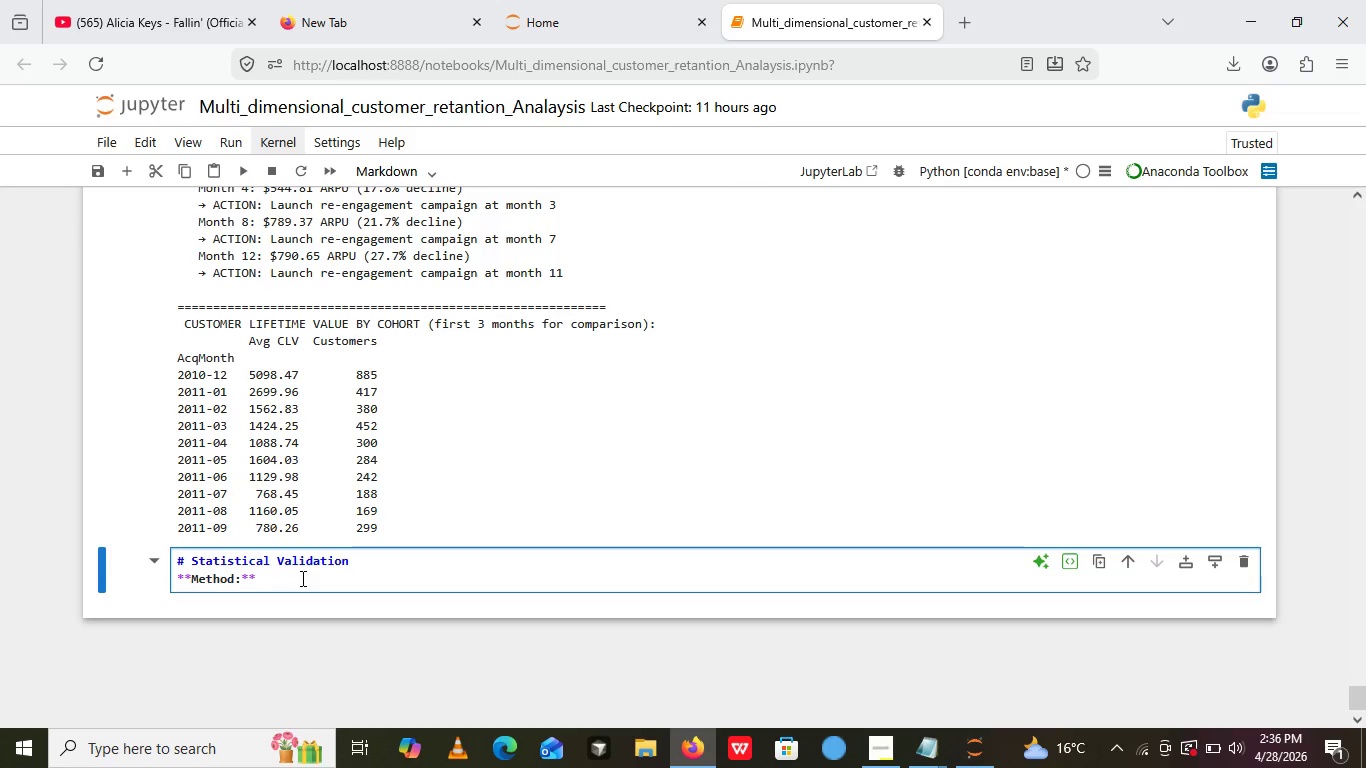 
type(- Two - sample t- test ())
 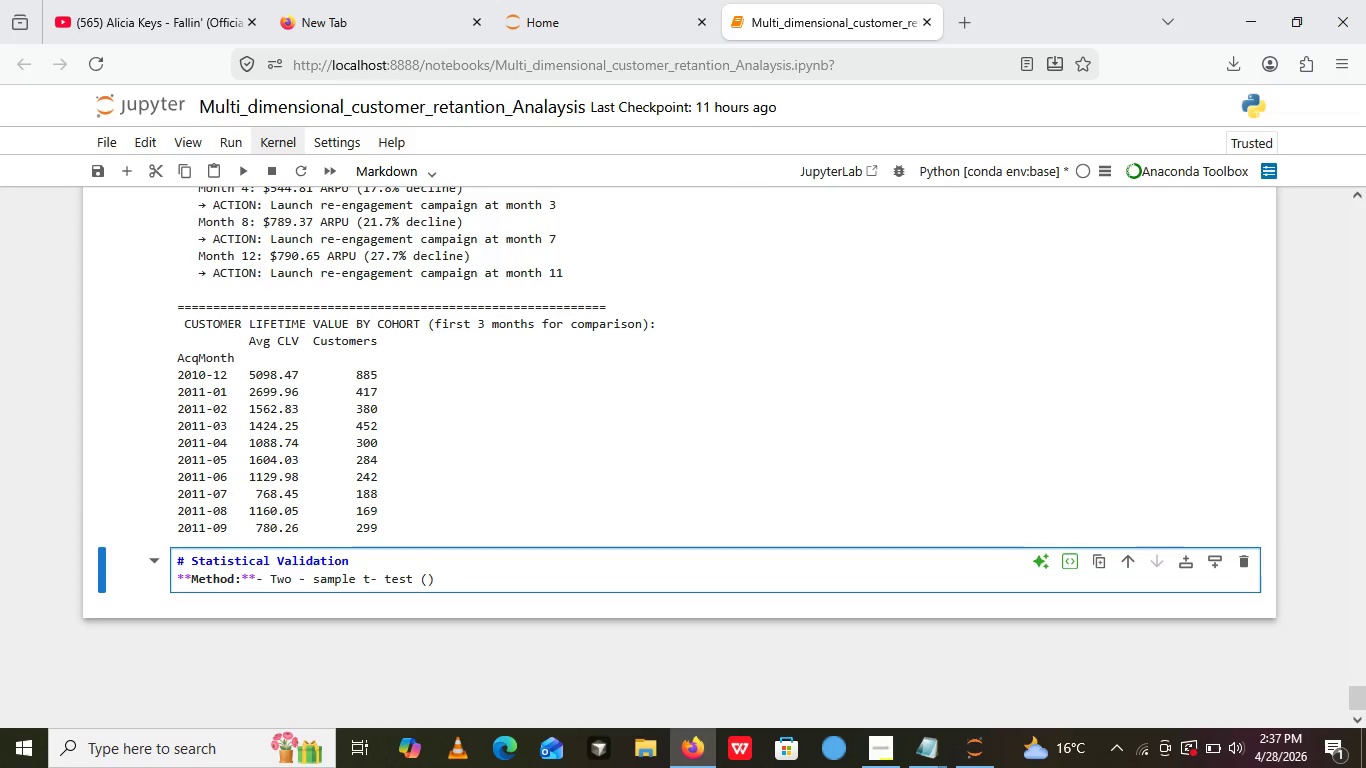 
key(ArrowLeft)
 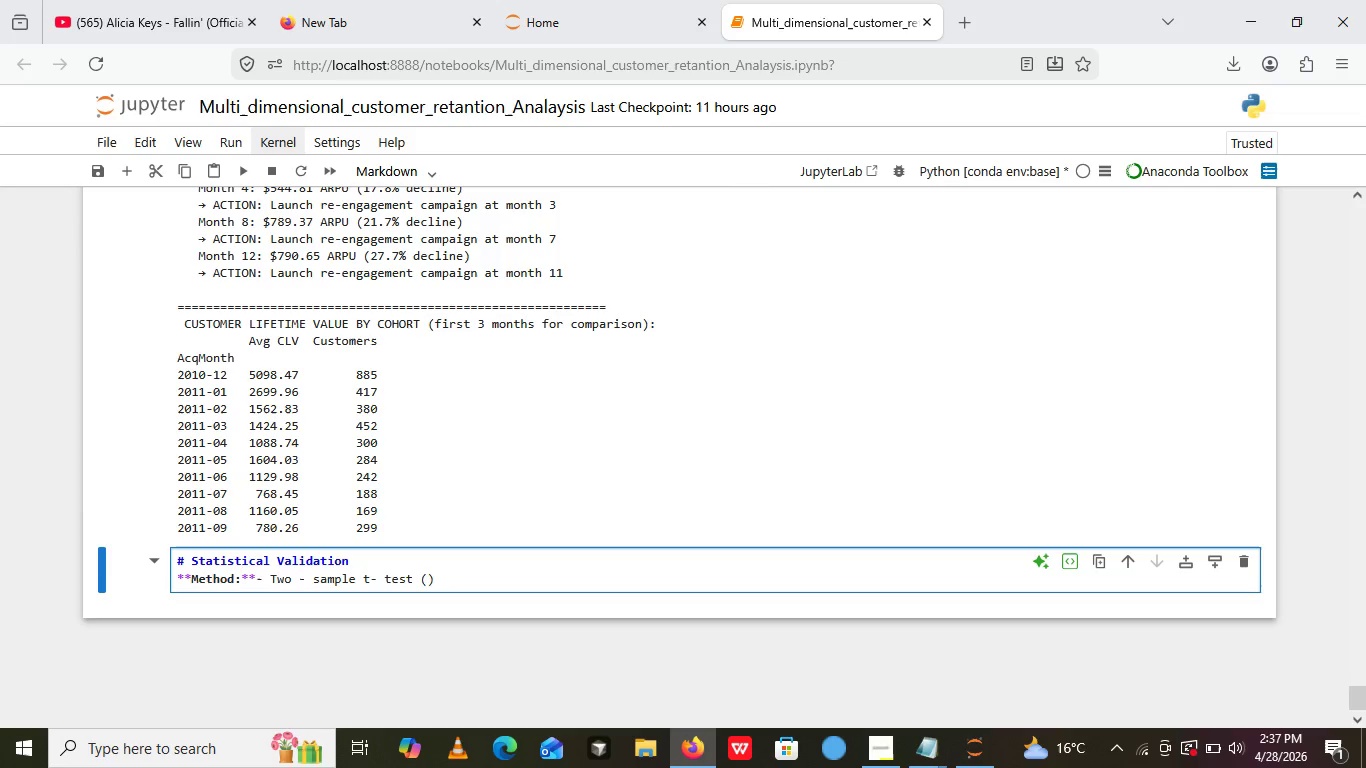 
type(Welch's )
 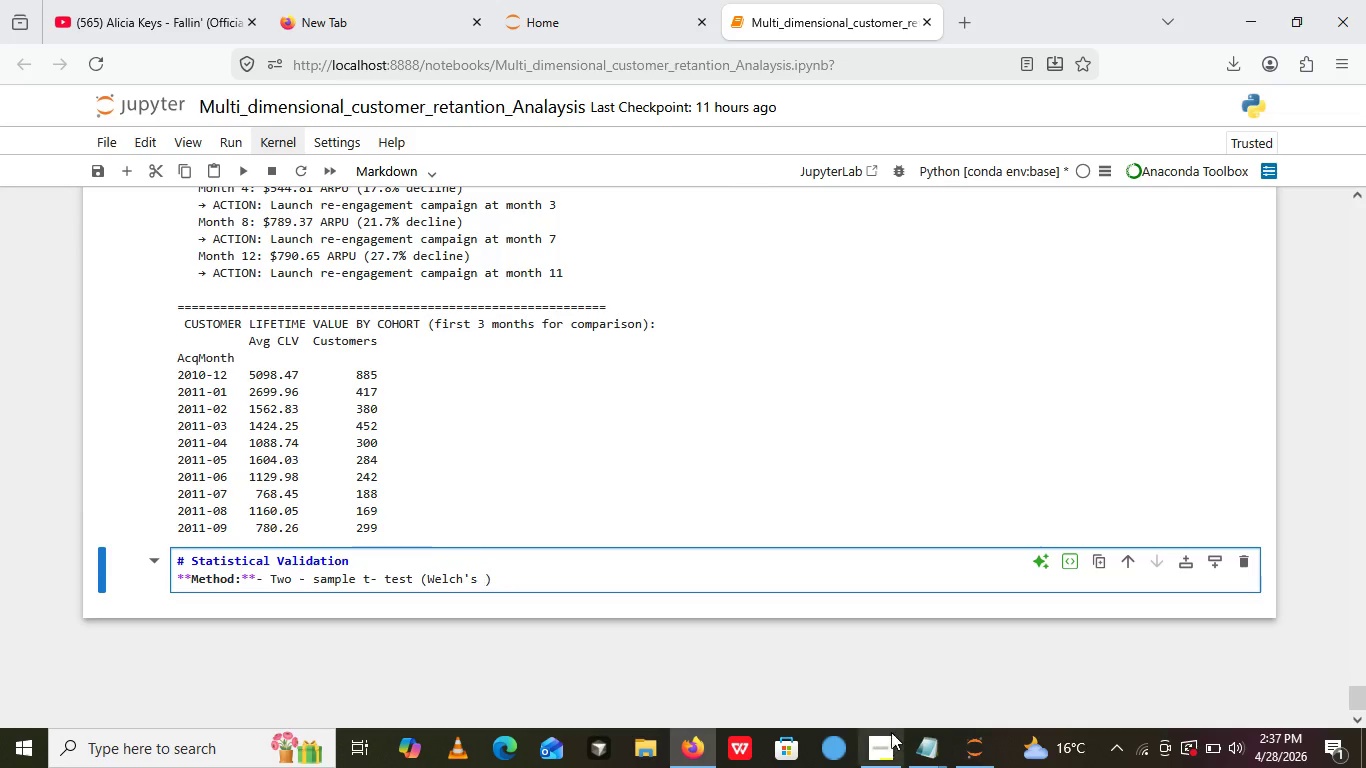 
left_click([895, 740])